 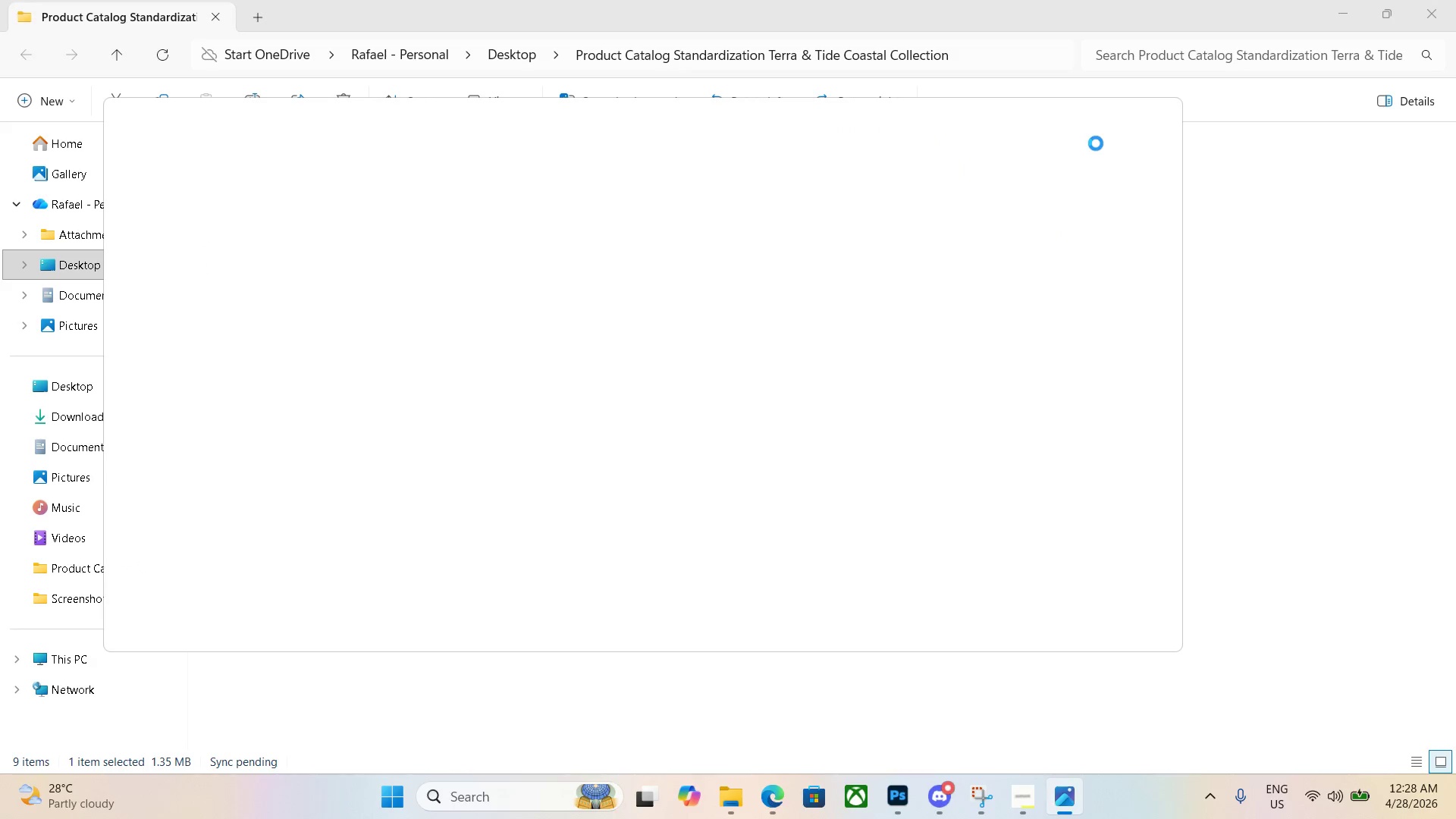 
left_click([1332, 251])
 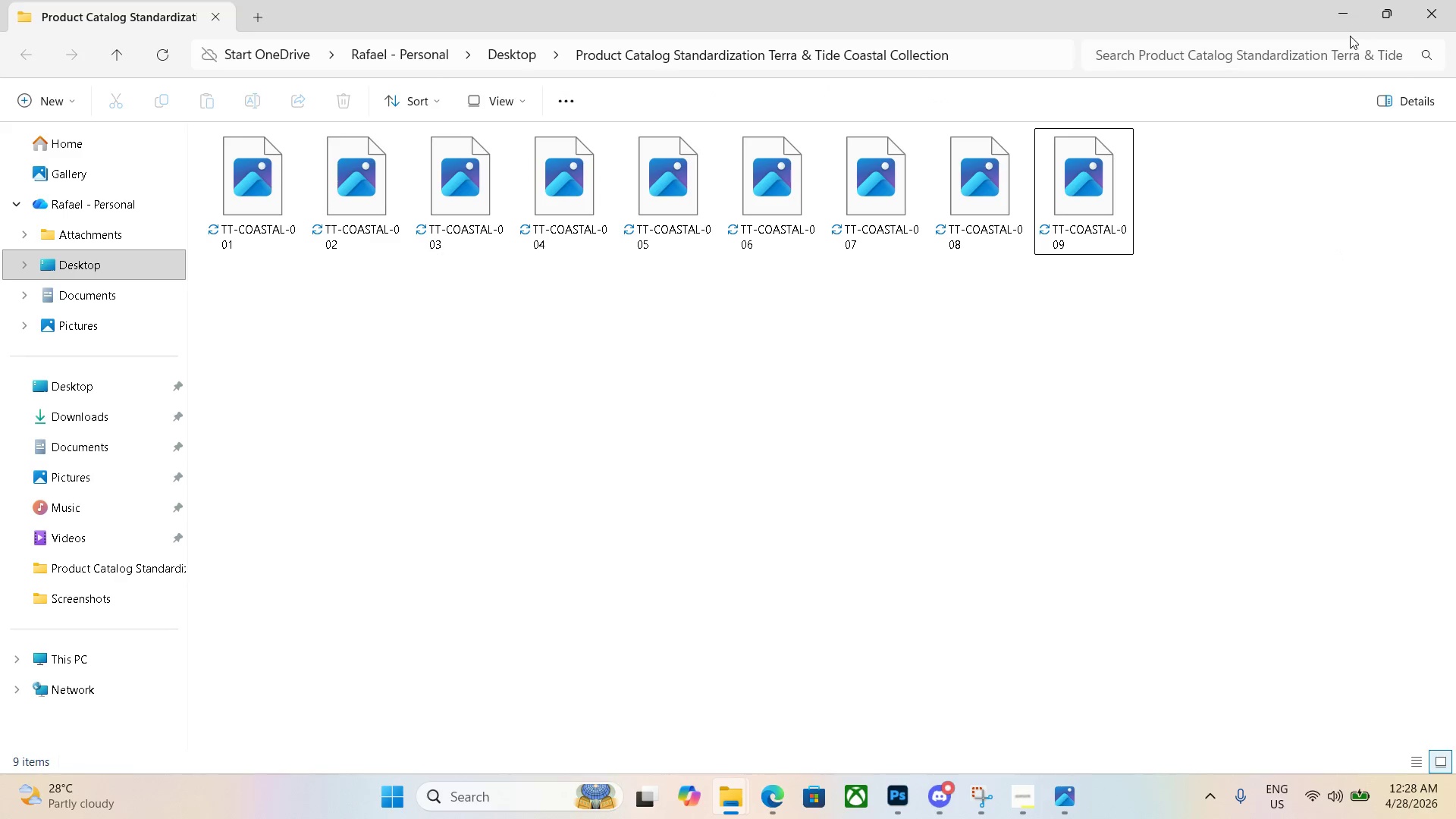 
left_click([1345, 20])
 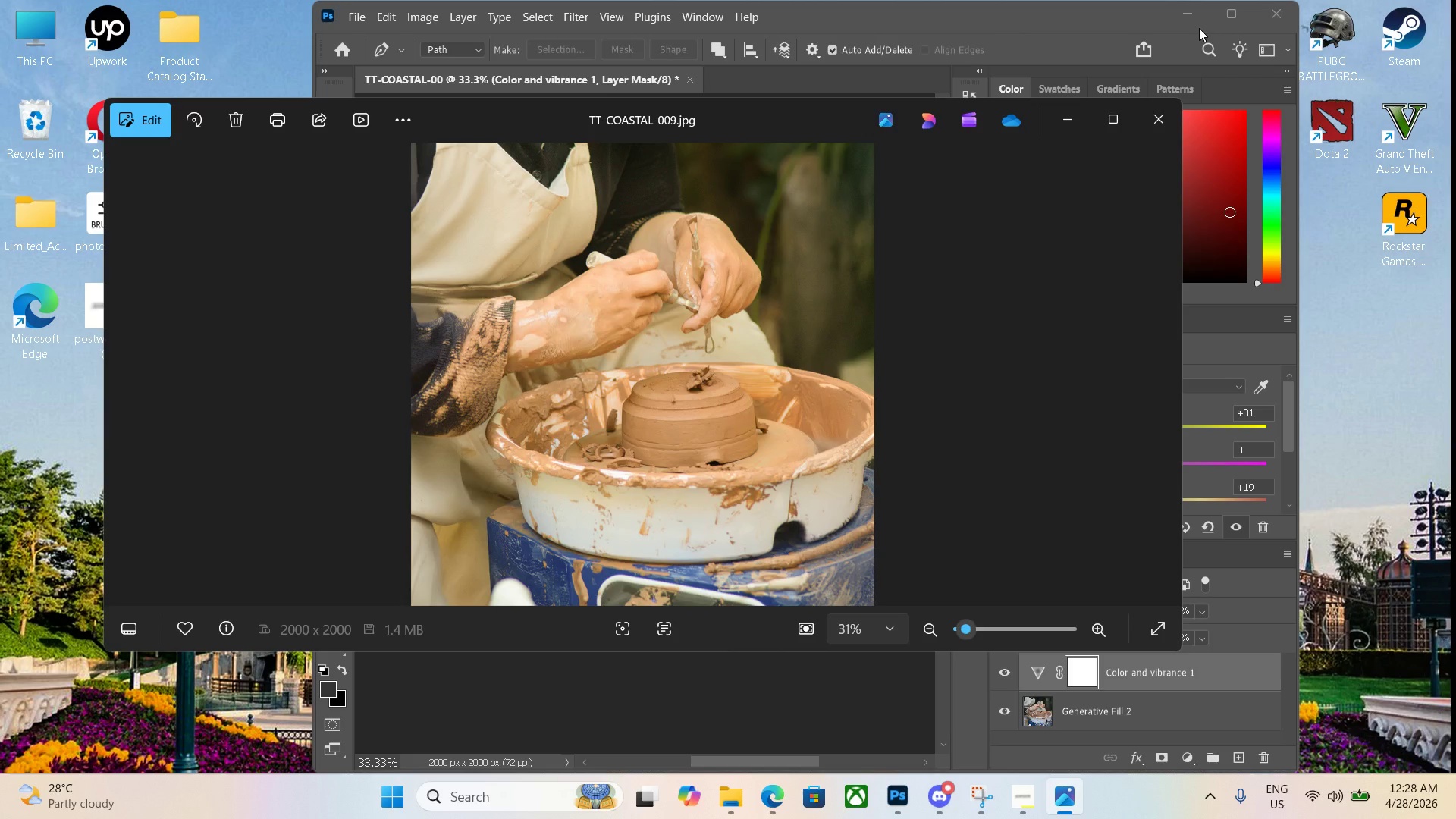 
wait(12.8)
 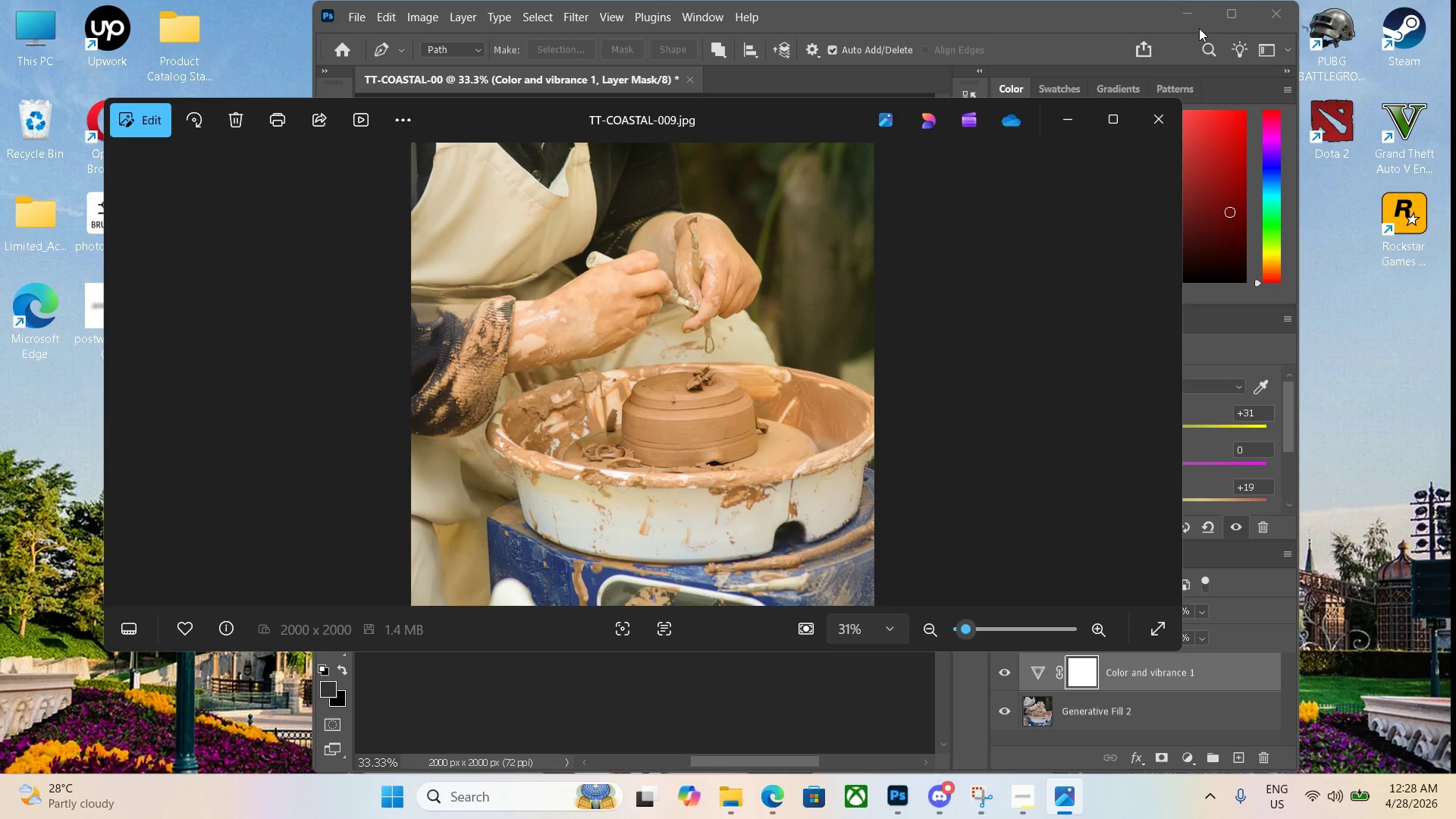 
left_click([1053, 128])
 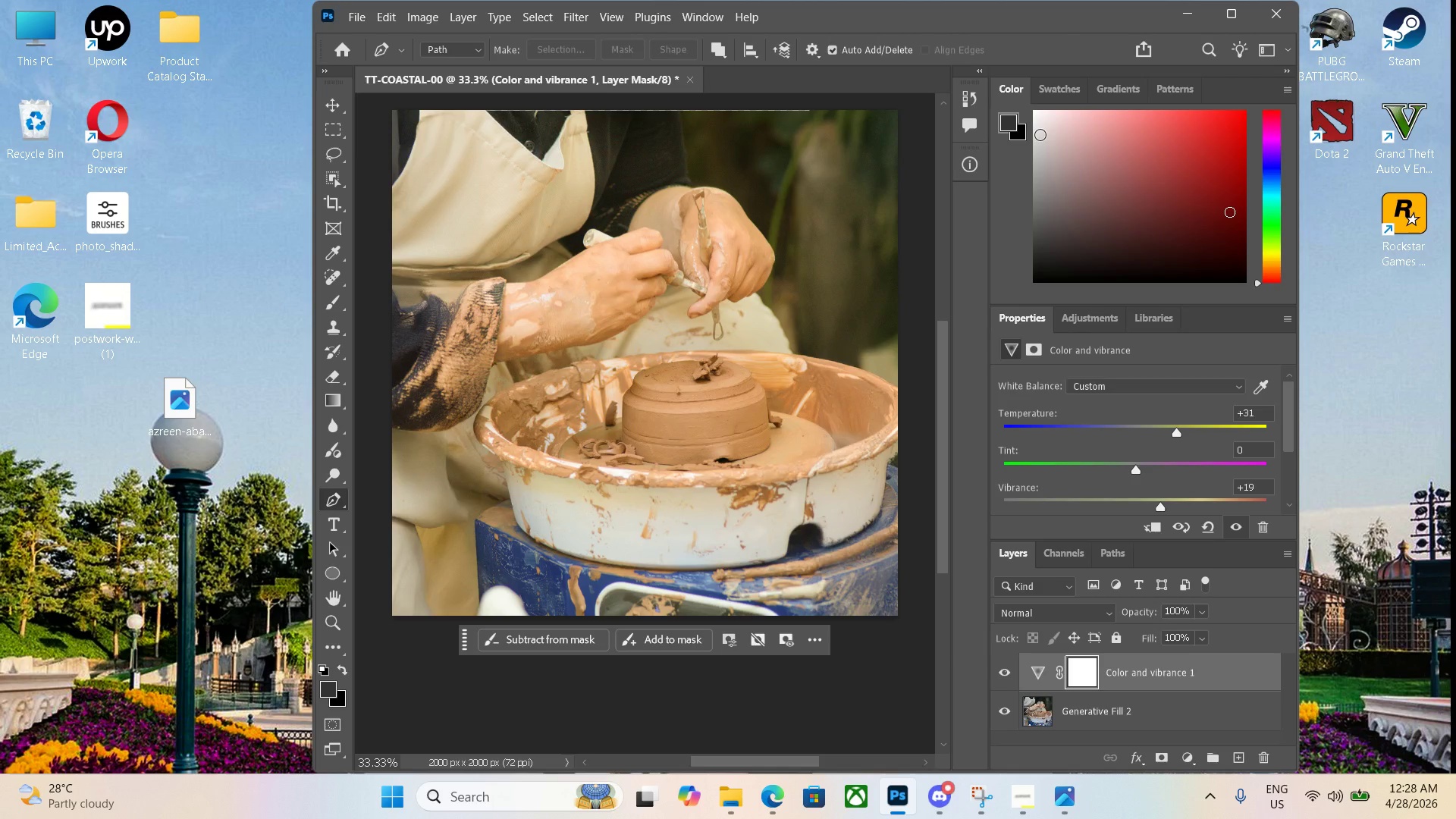 
wait(10.61)
 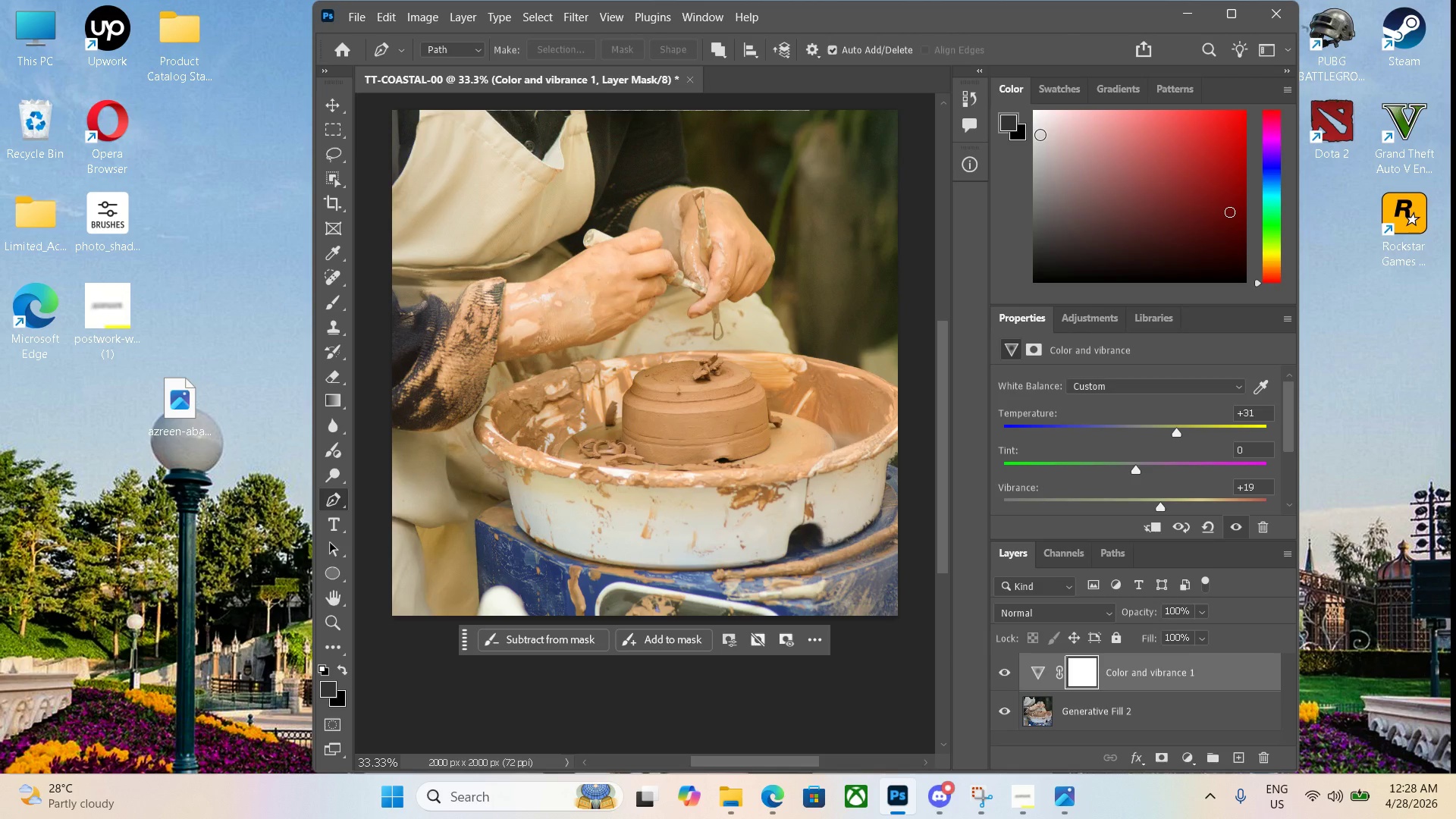 
left_click([688, 78])
 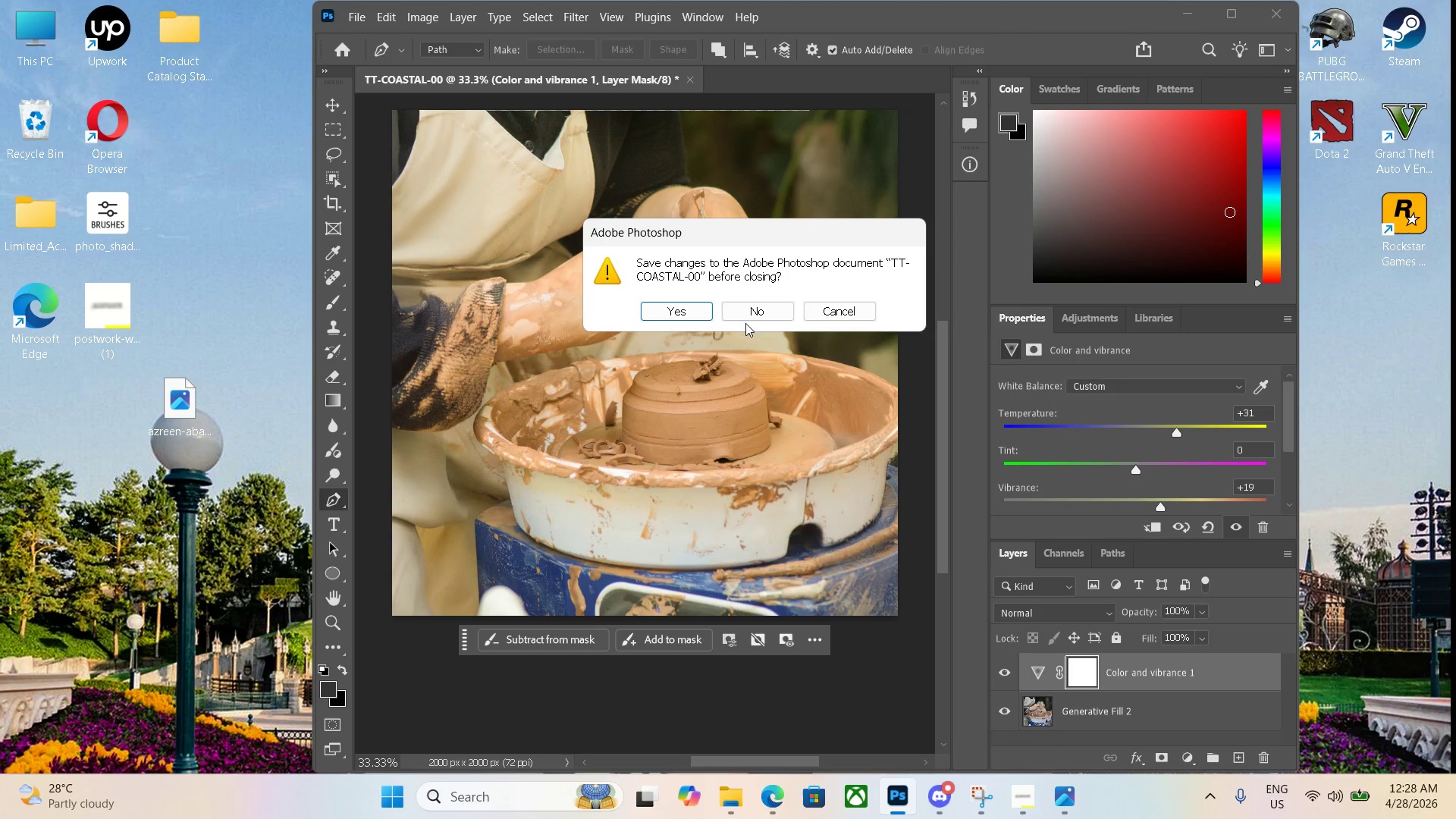 
double_click([758, 314])
 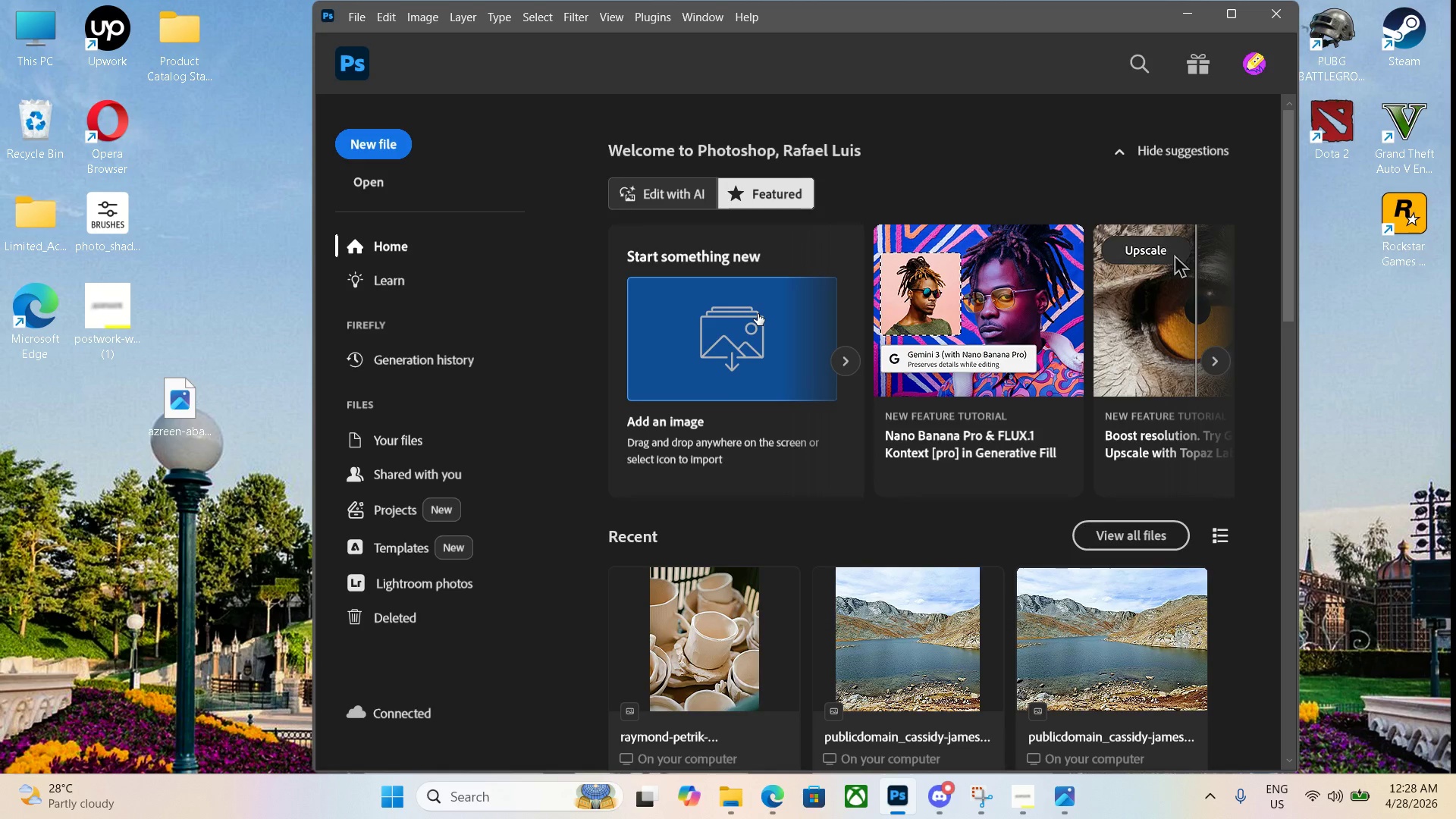 
key(Control+N)
 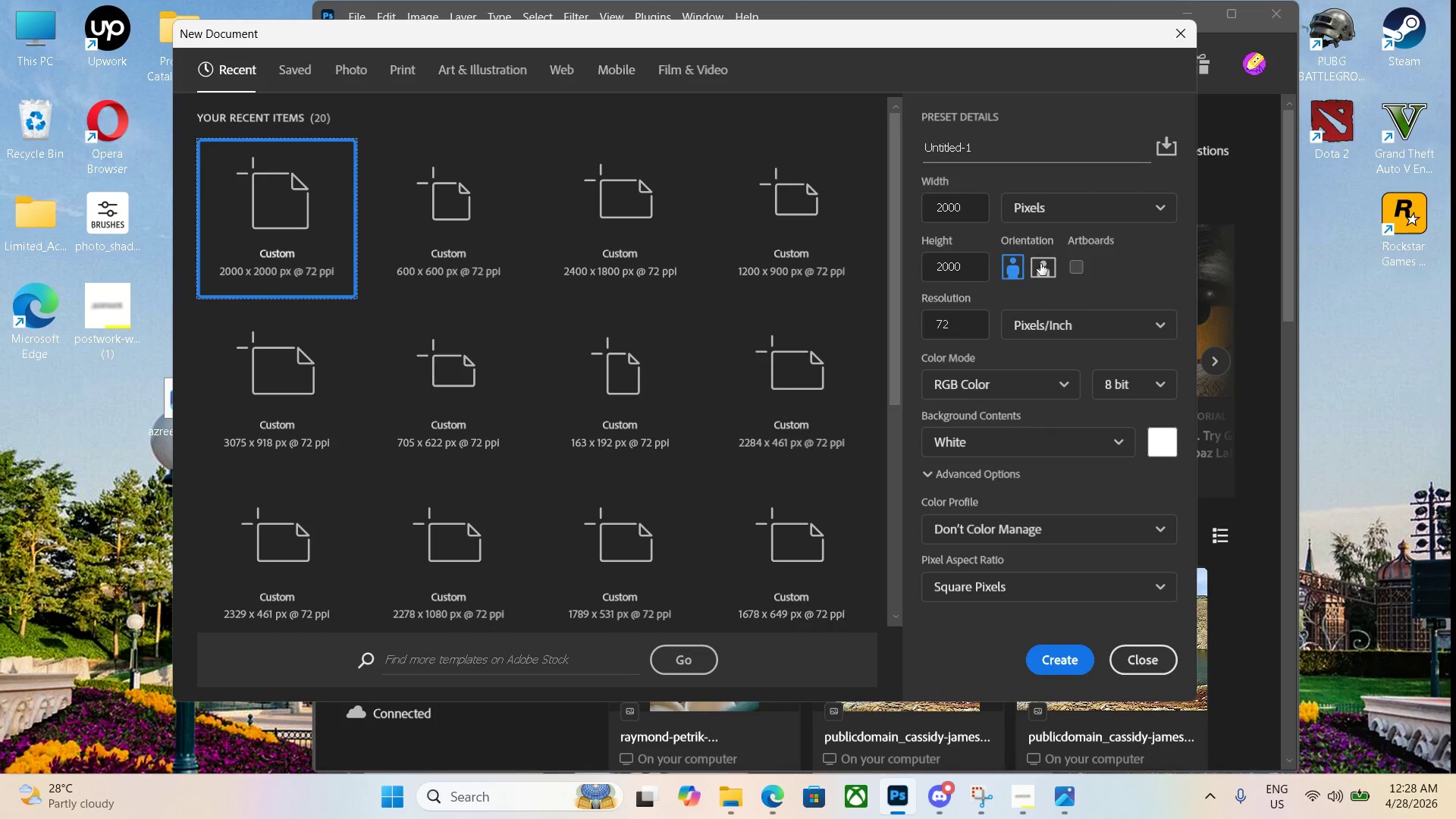 
double_click([1005, 145])
 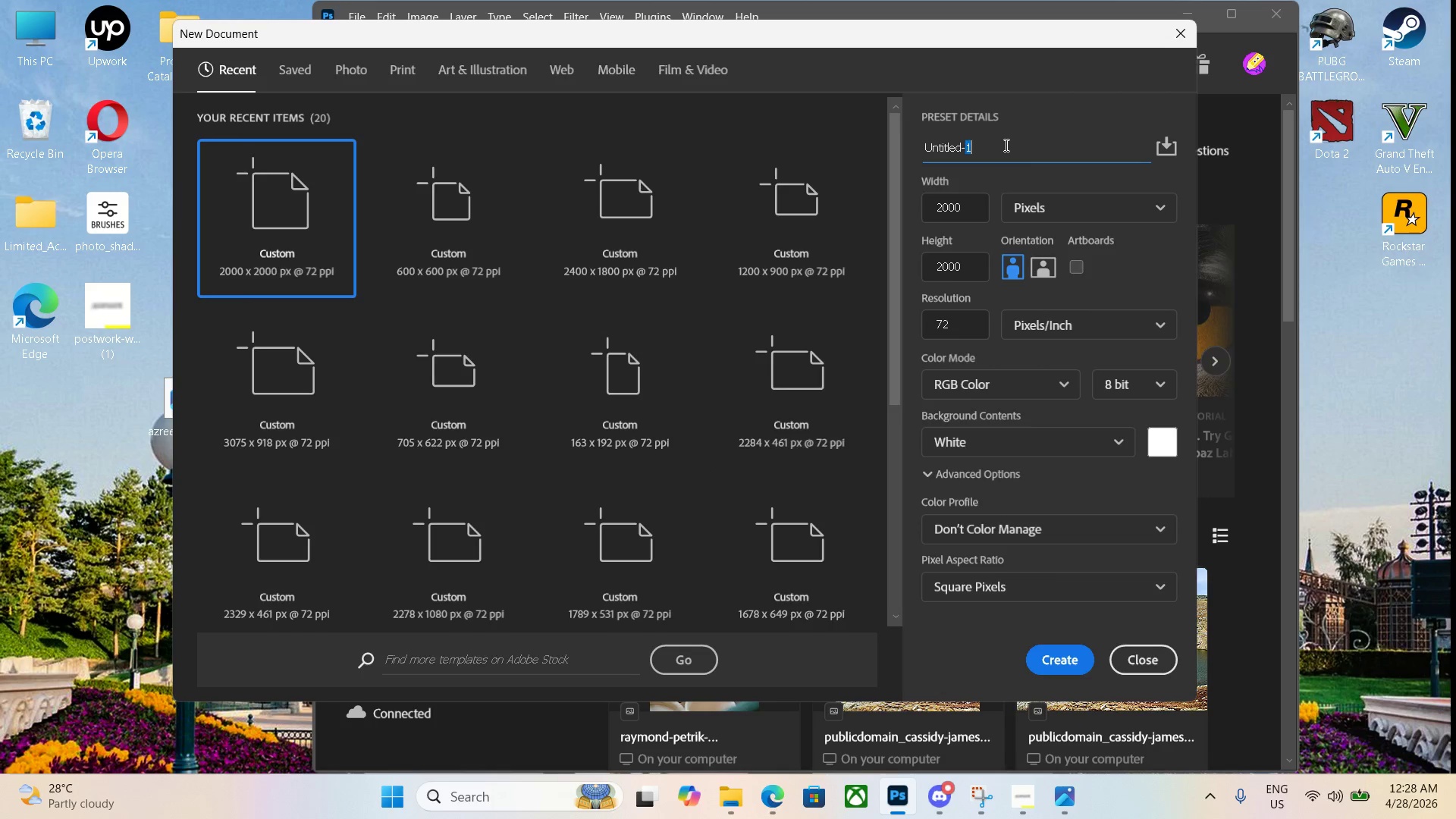 
triple_click([1005, 145])
 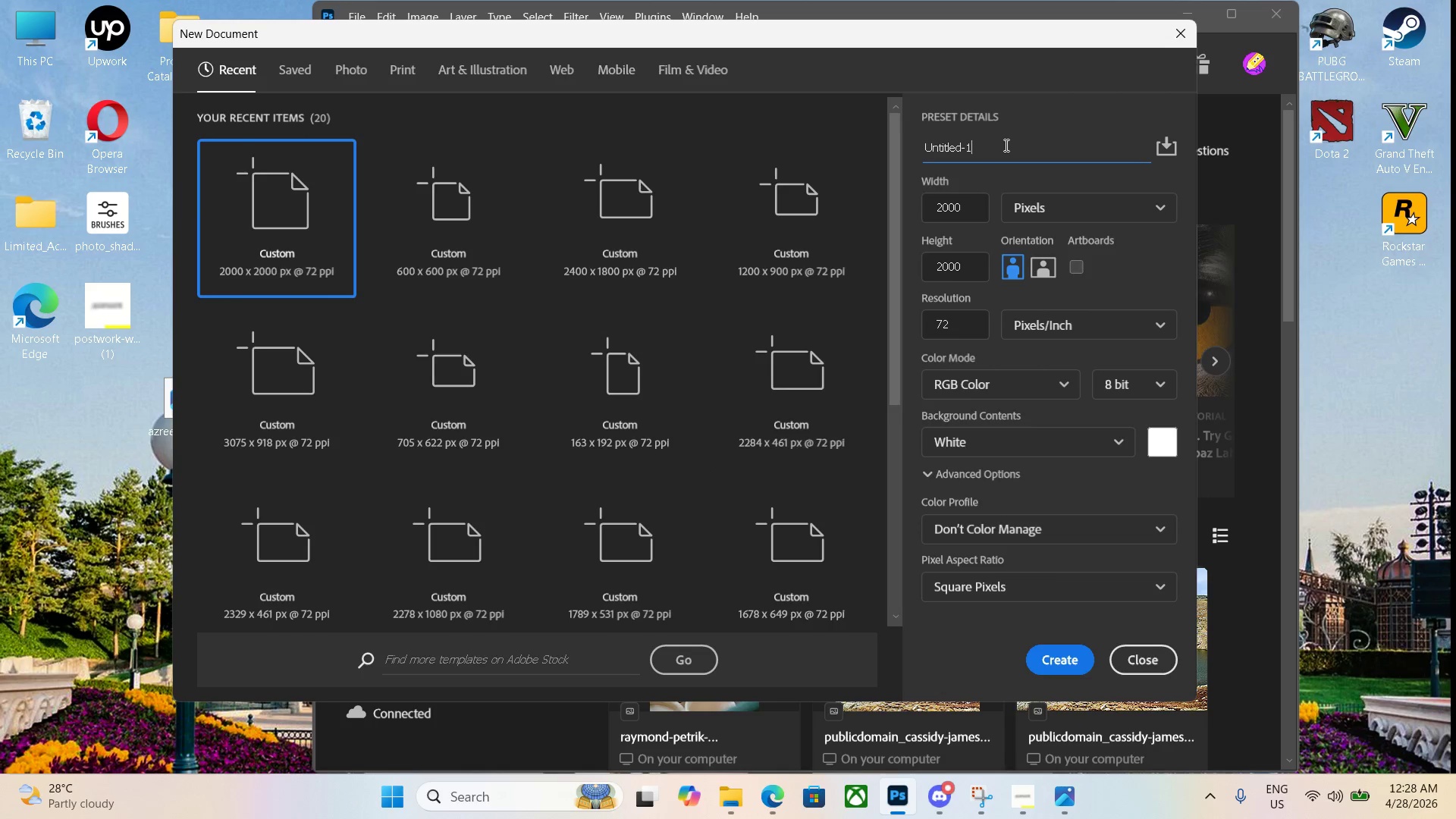 
triple_click([1005, 145])
 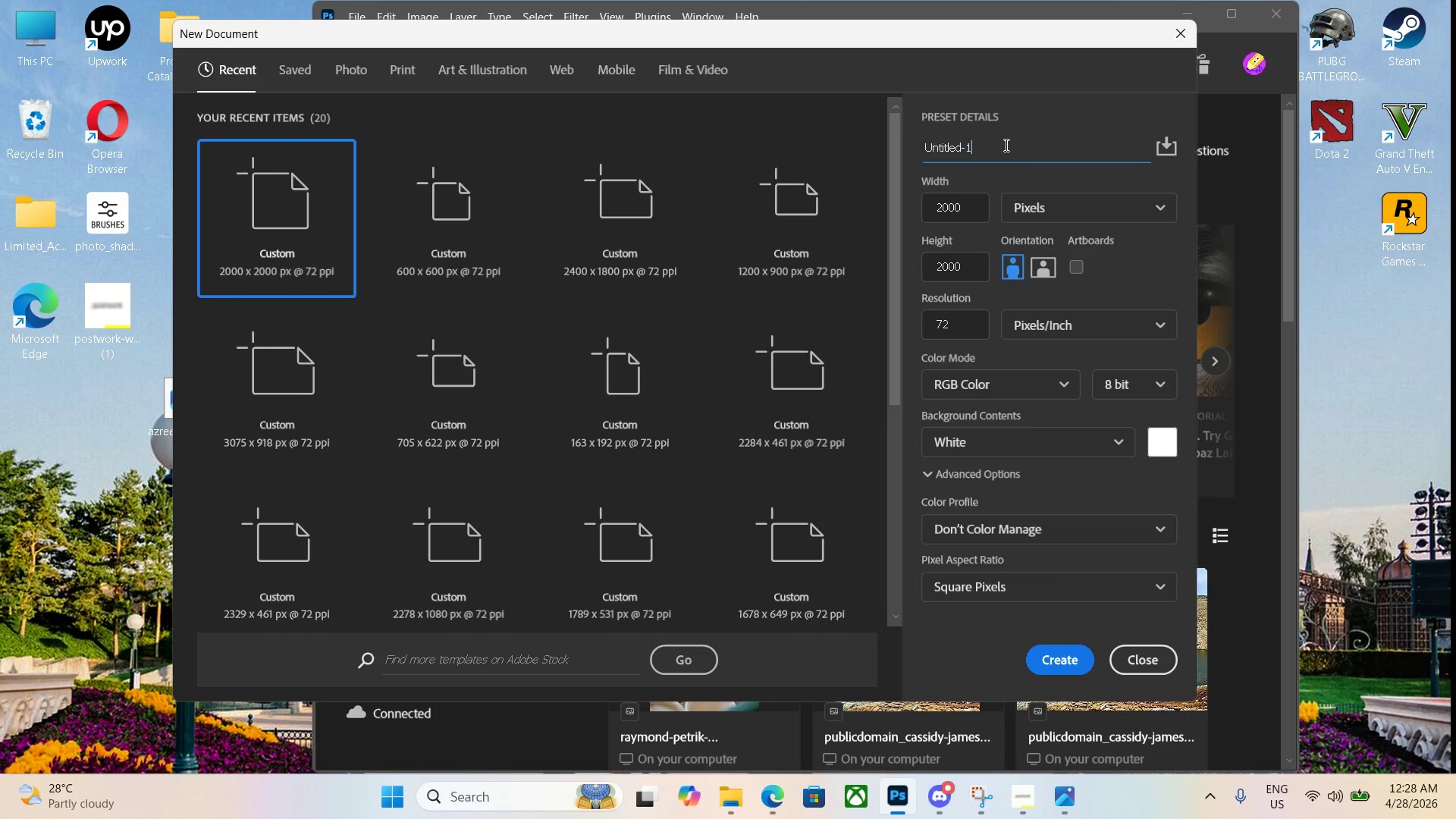 
left_click_drag(start_coordinate=[1005, 145], to_coordinate=[940, 145])
 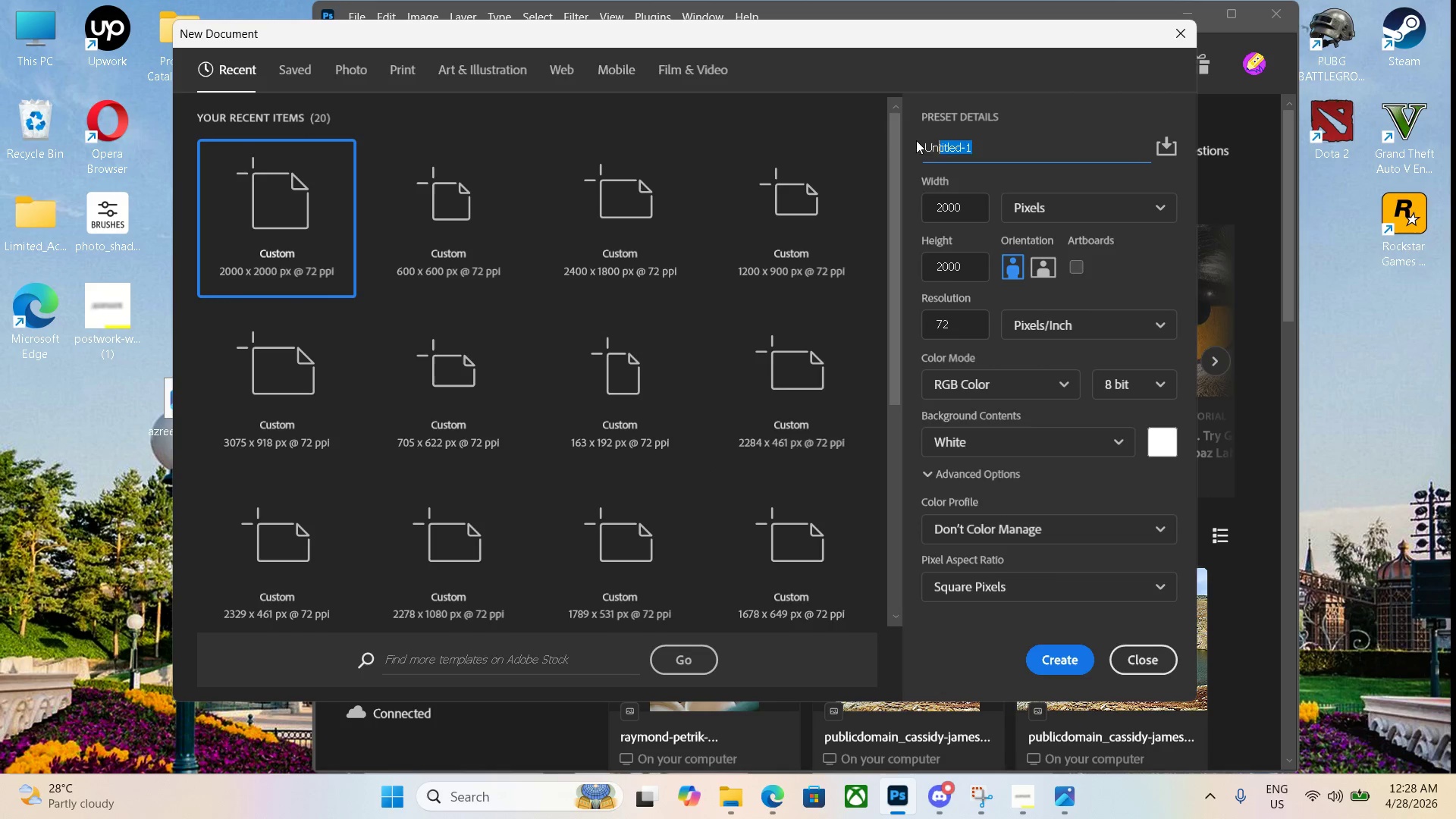 
left_click_drag(start_coordinate=[921, 141], to_coordinate=[874, 135])
 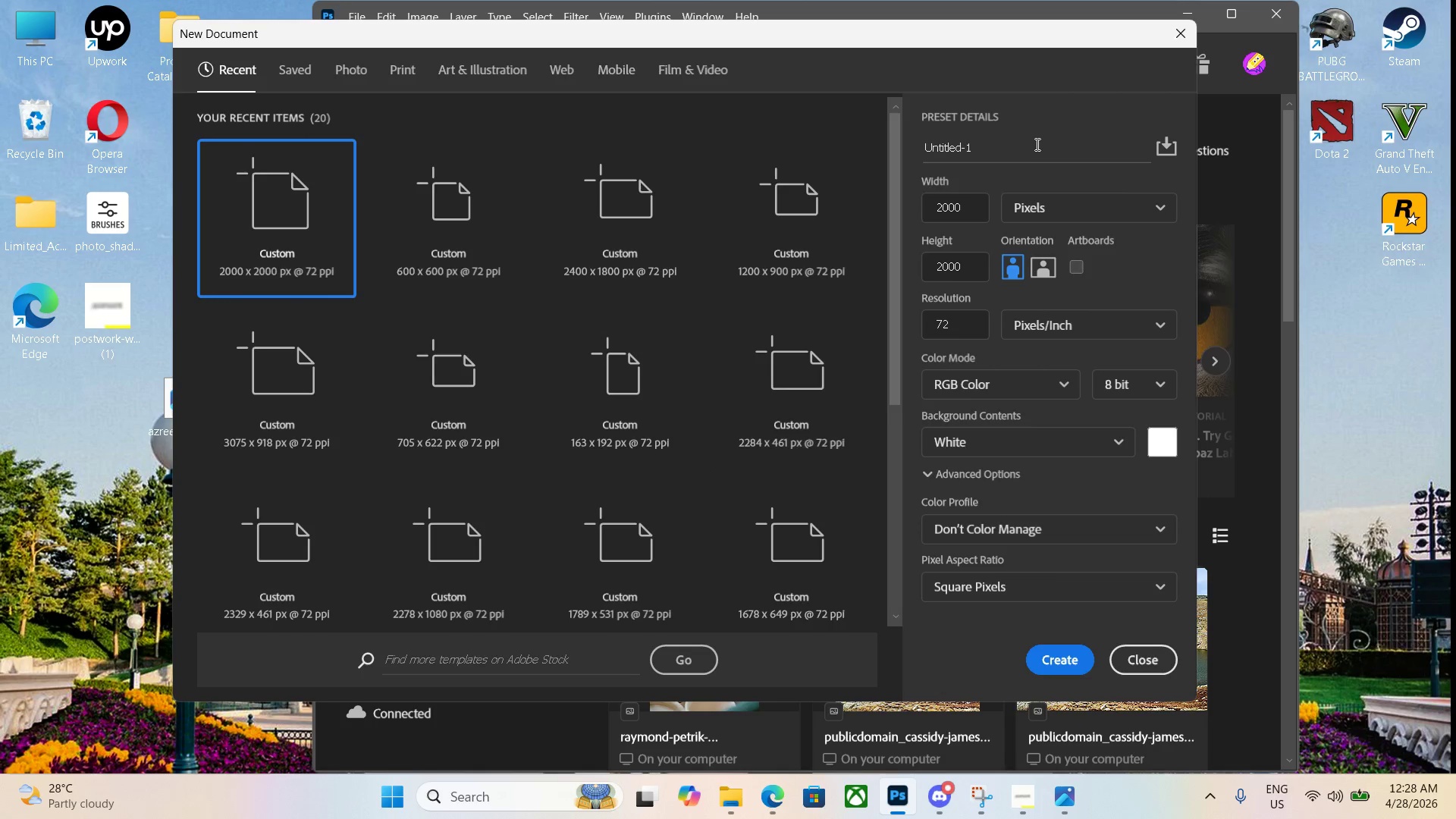 
left_click_drag(start_coordinate=[1023, 144], to_coordinate=[877, 144])
 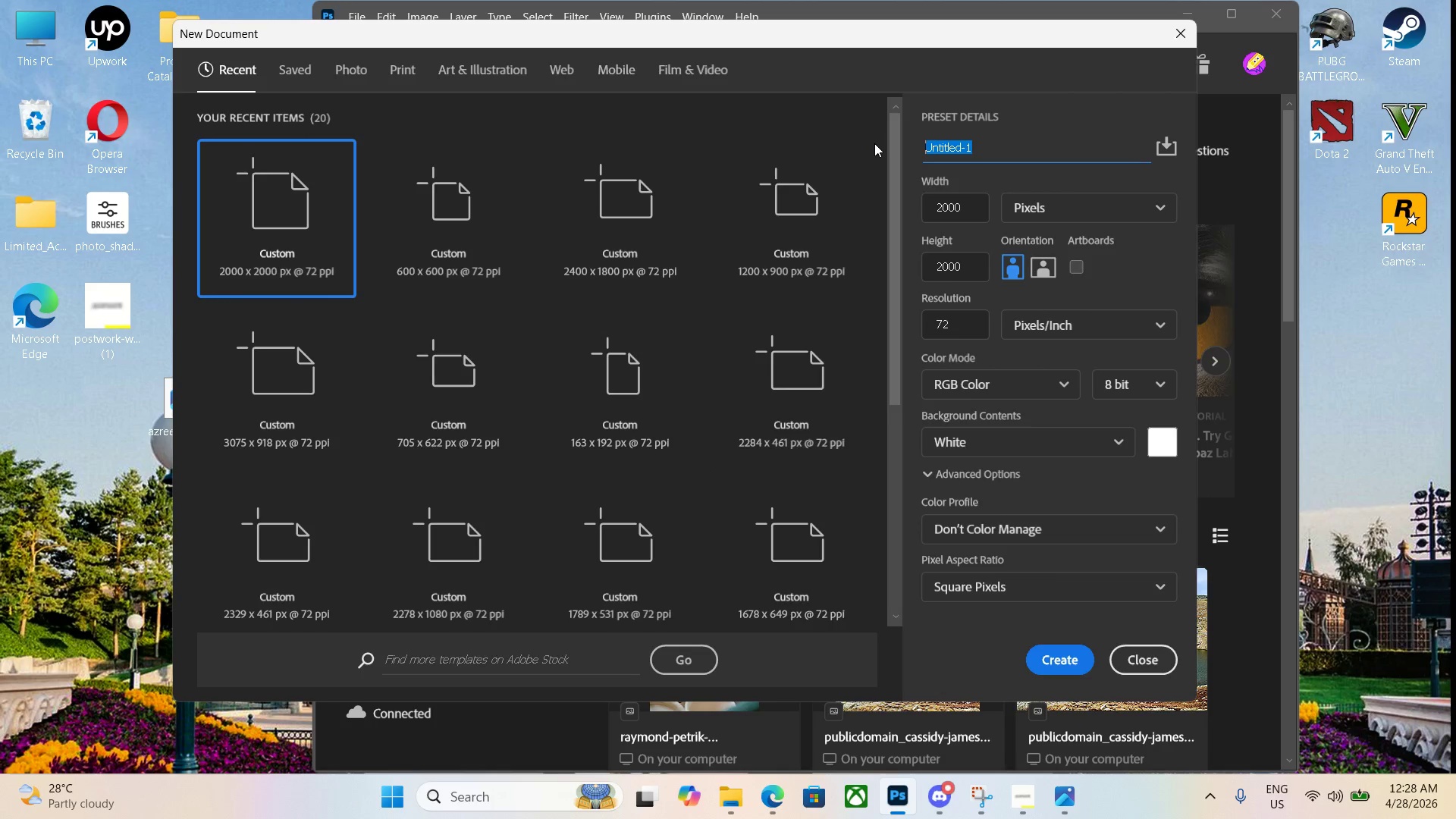 
key(Backspace)
 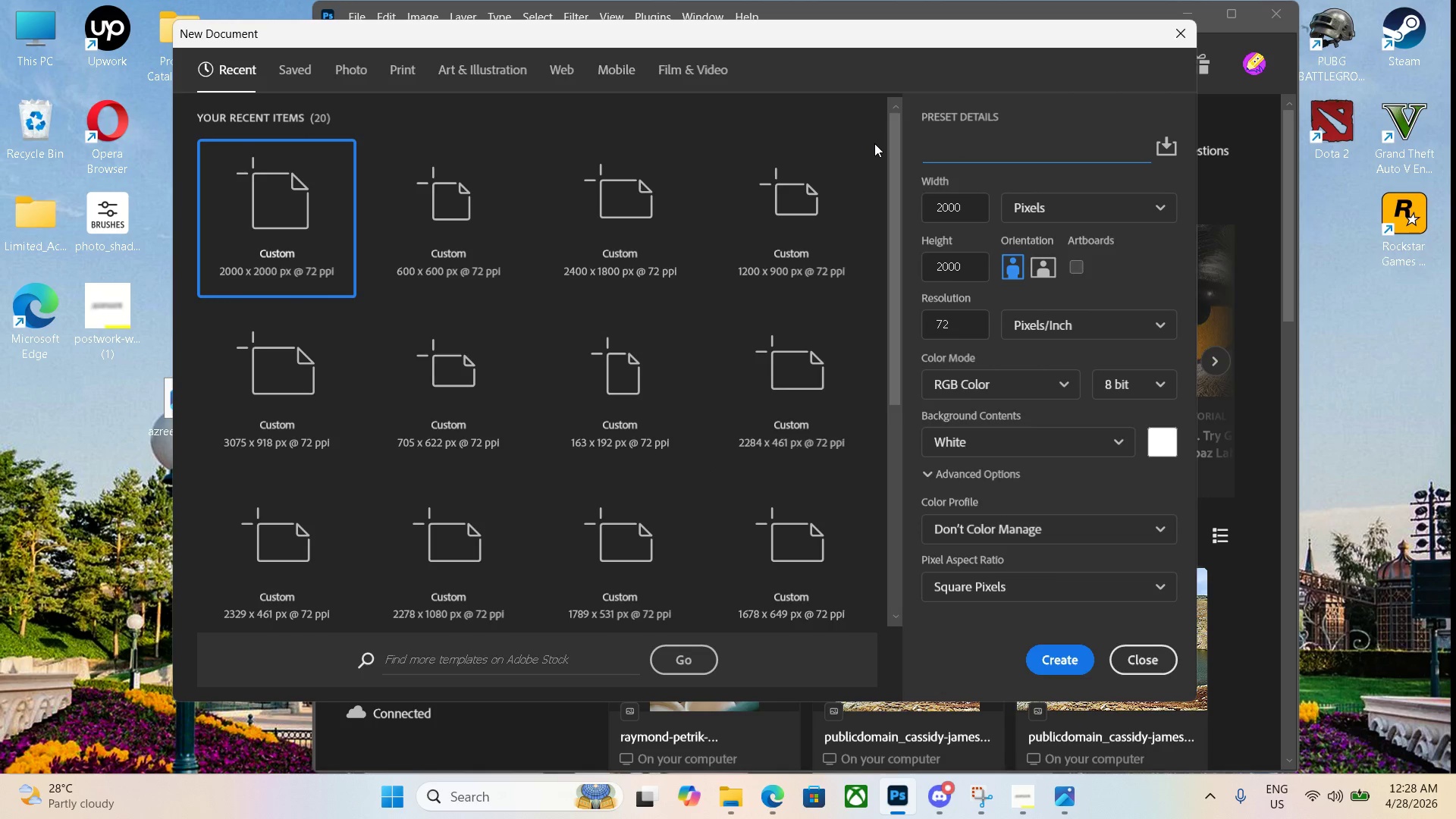 
key(Control+V)
 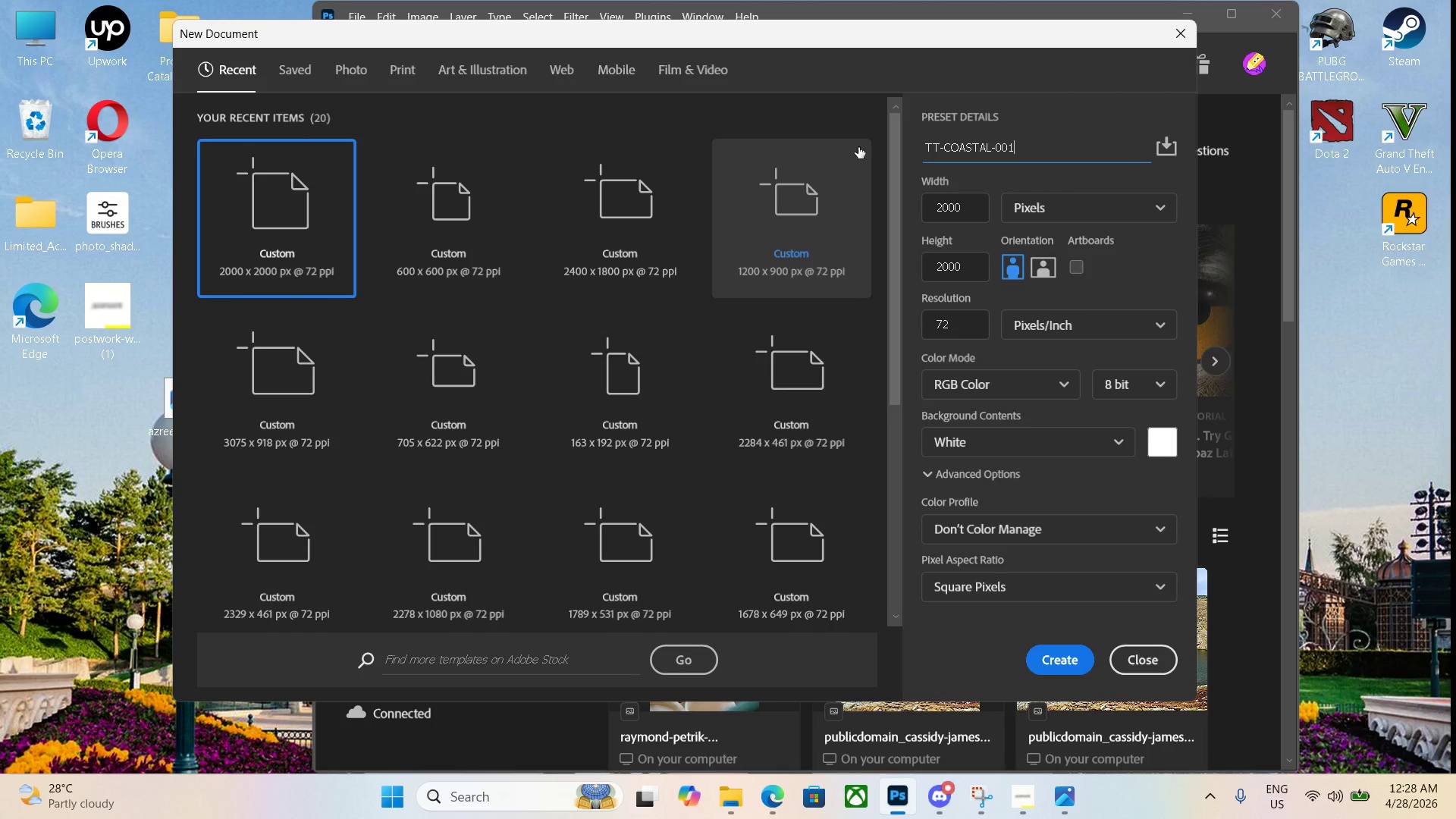 
key(Backspace)
 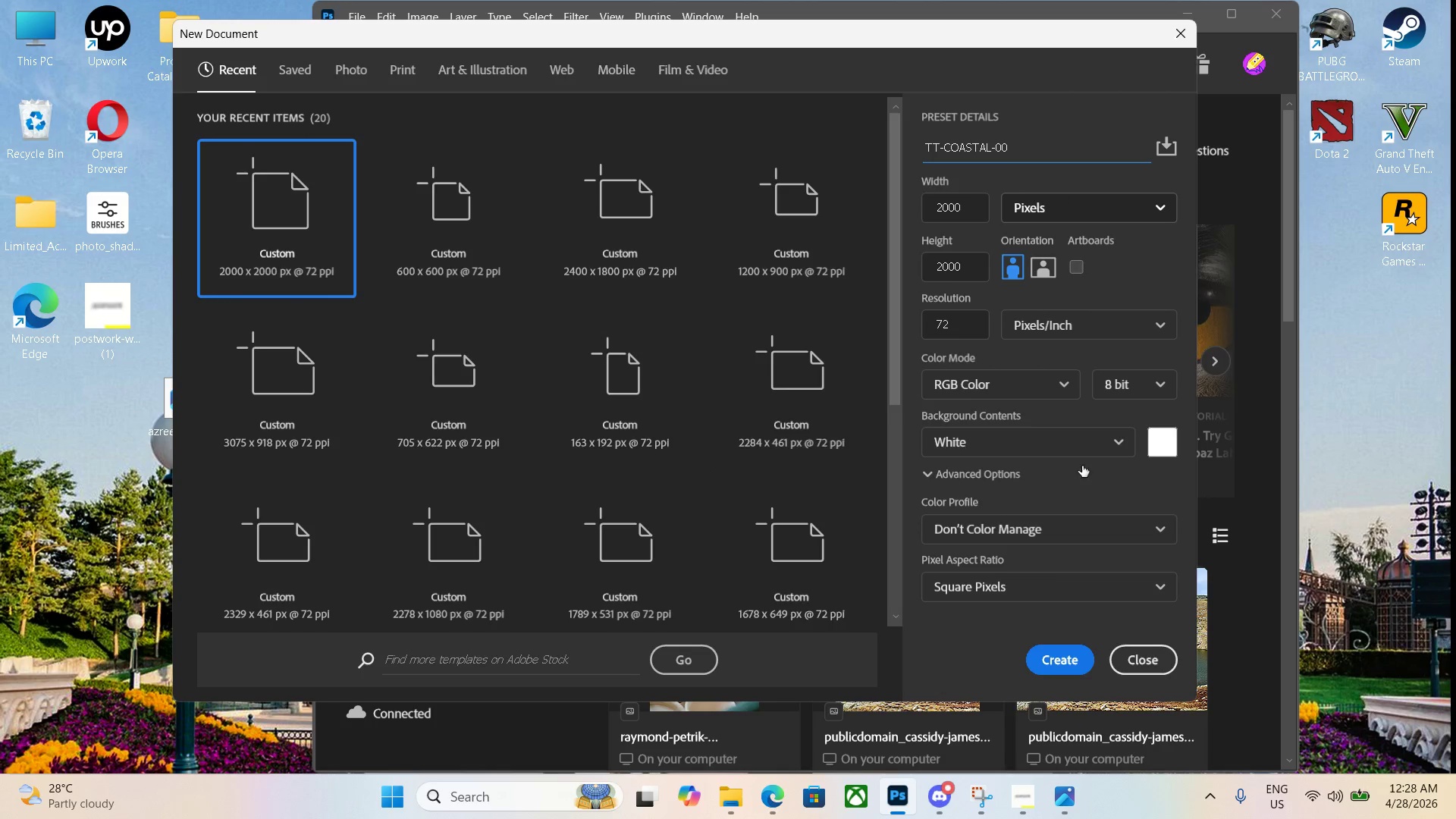 
left_click([1065, 669])
 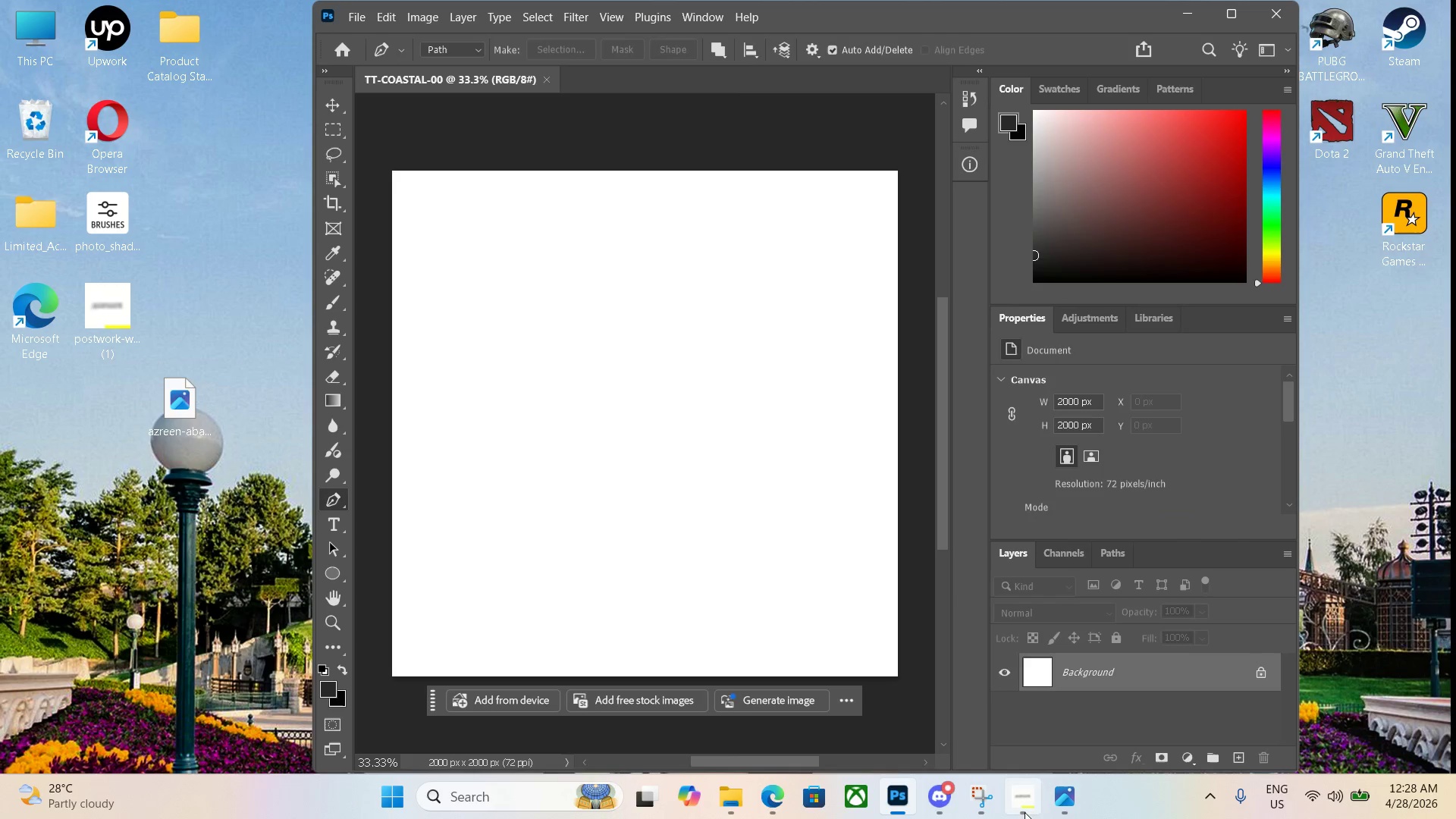 
left_click([1028, 802])